 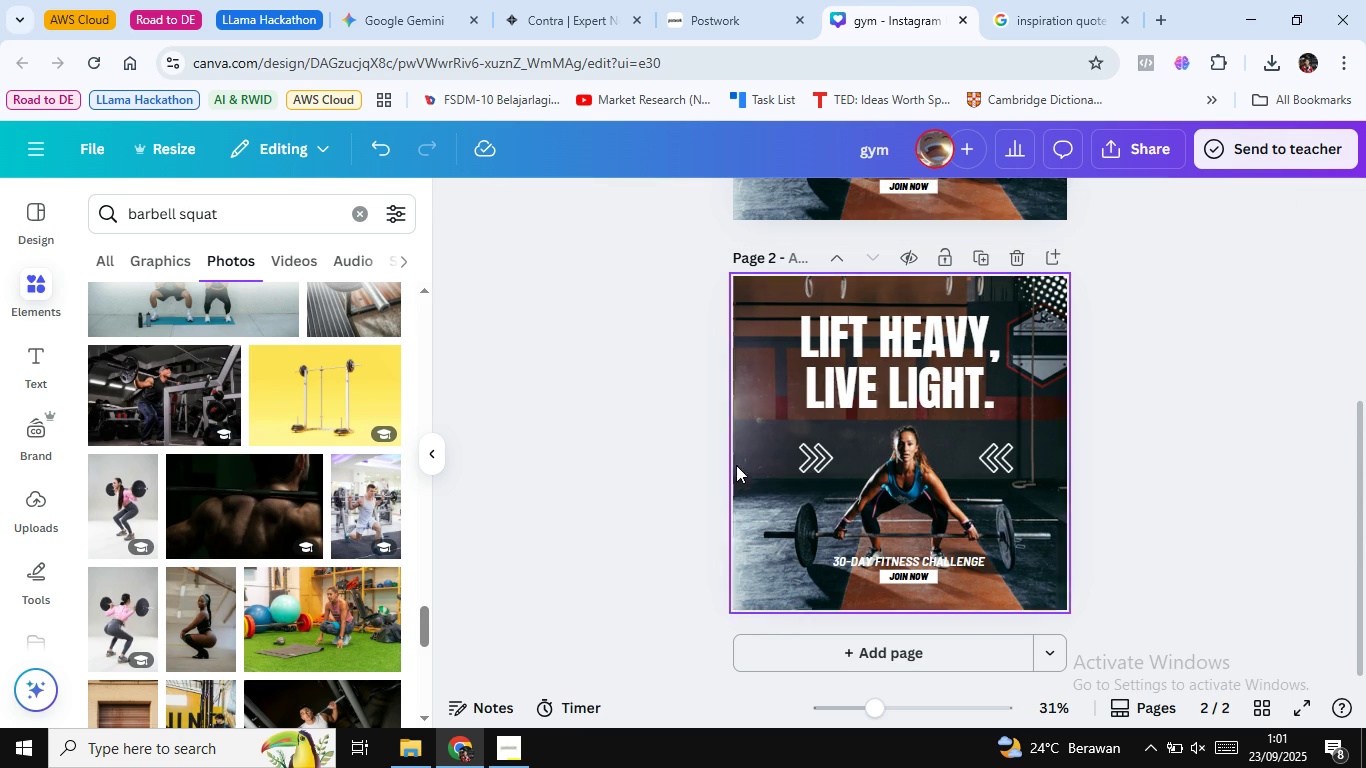 
scroll: coordinate [248, 471], scroll_direction: up, amount: 4.0
 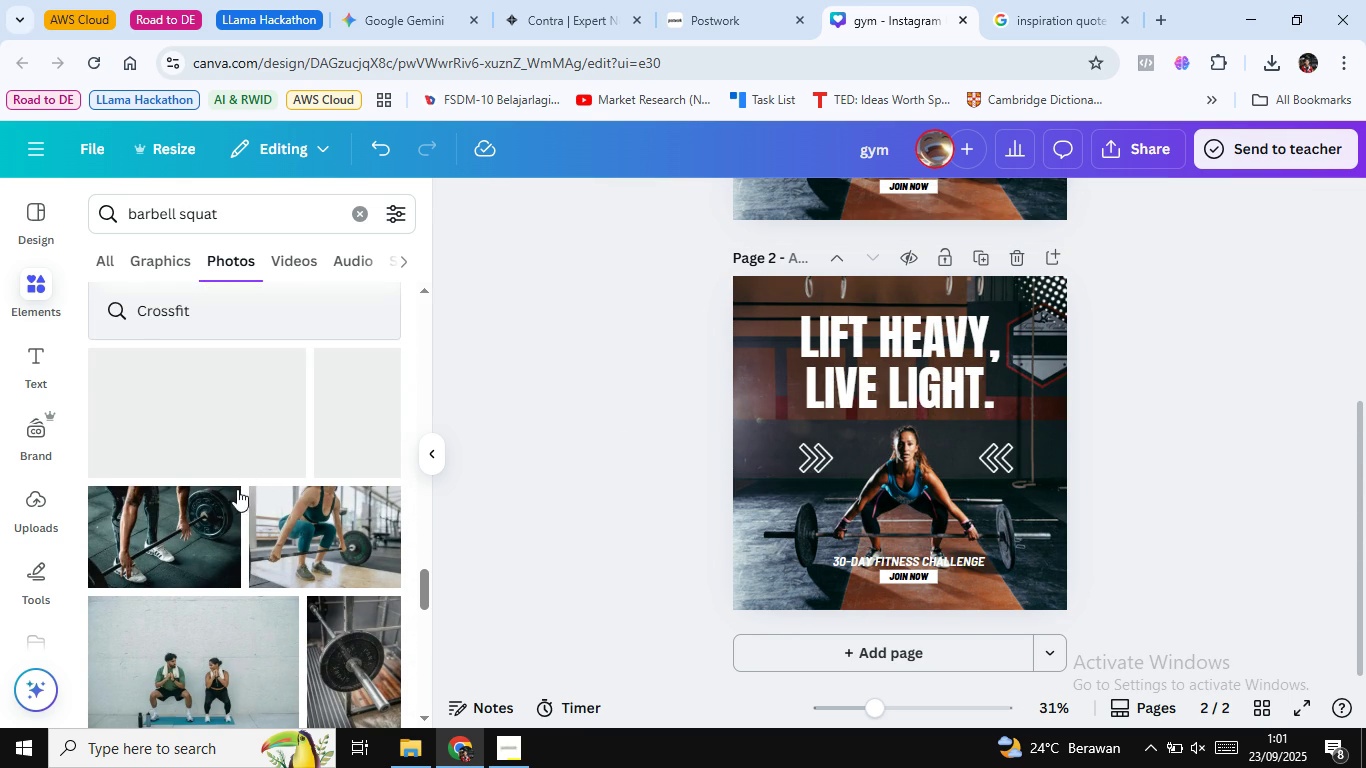 
mouse_move([213, 497])
 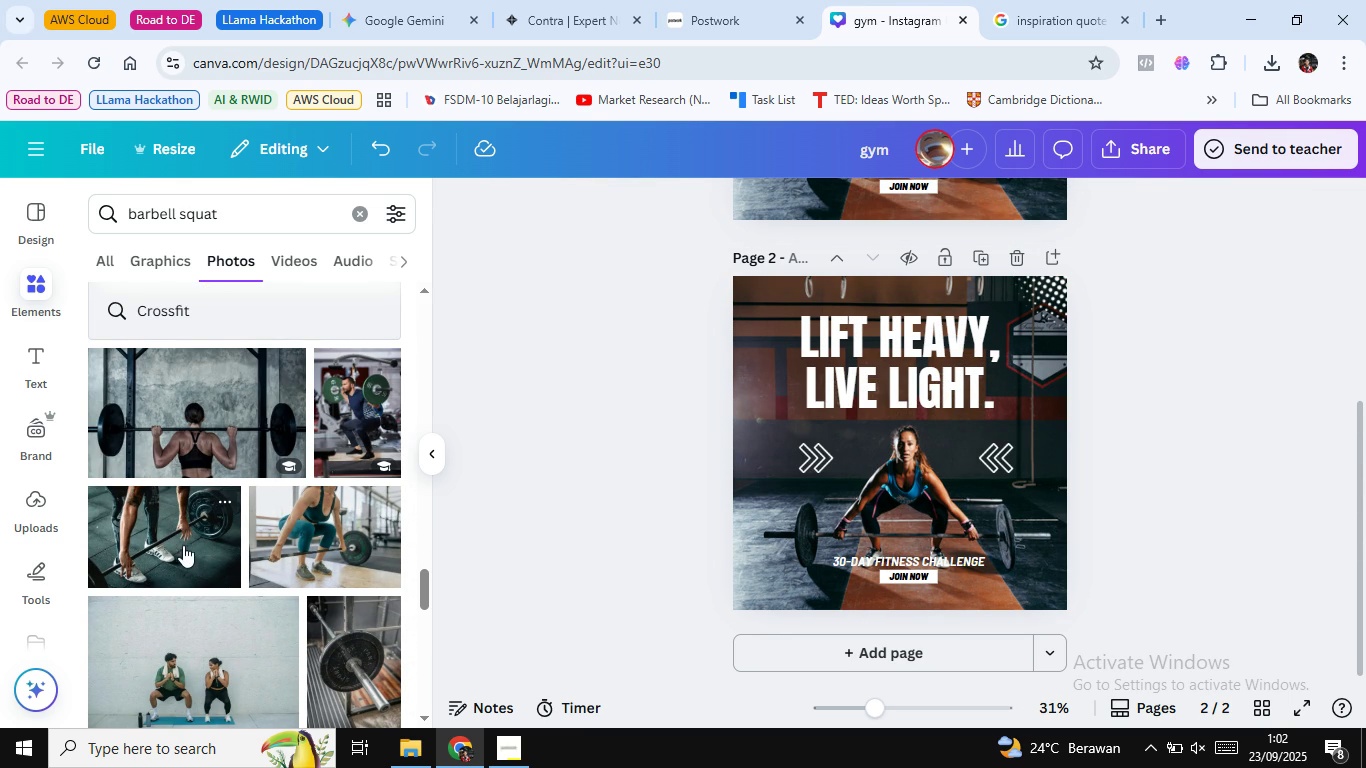 
left_click([208, 443])
 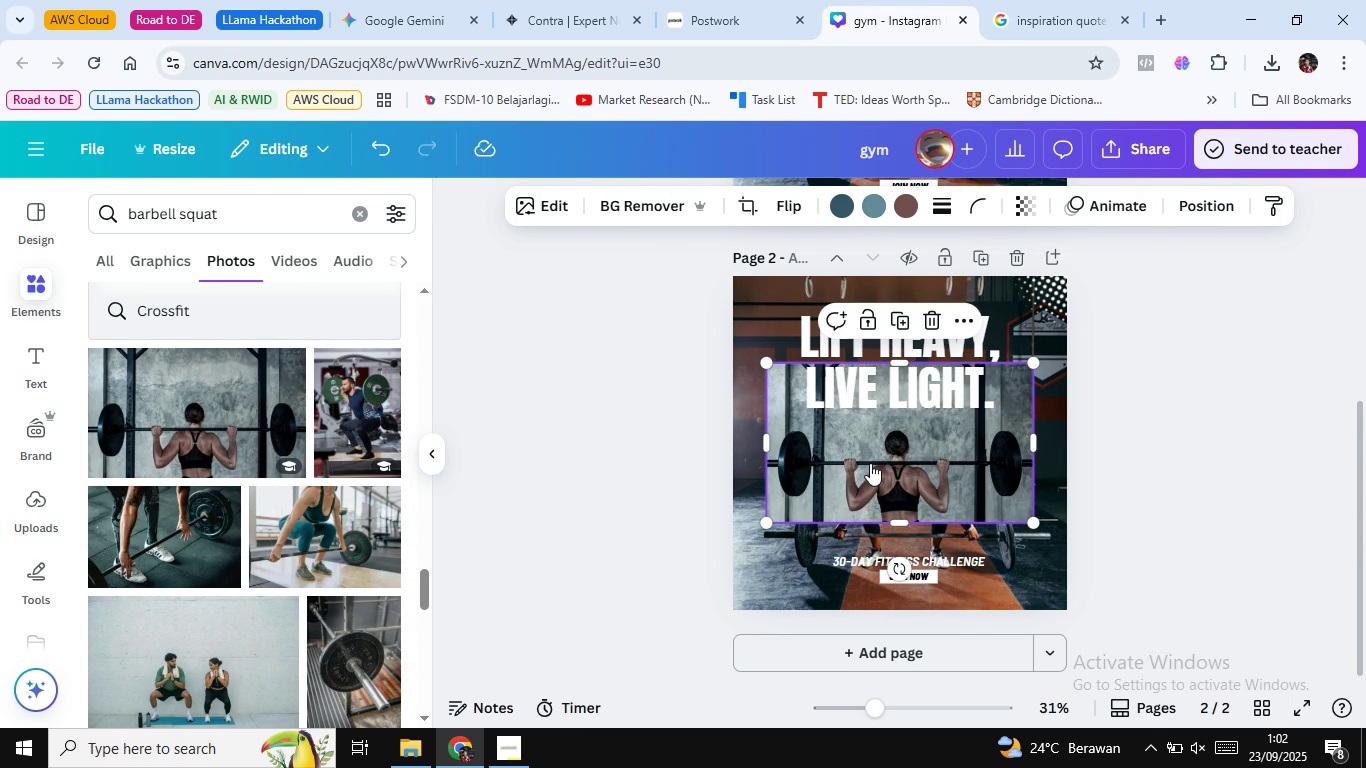 
right_click([870, 463])
 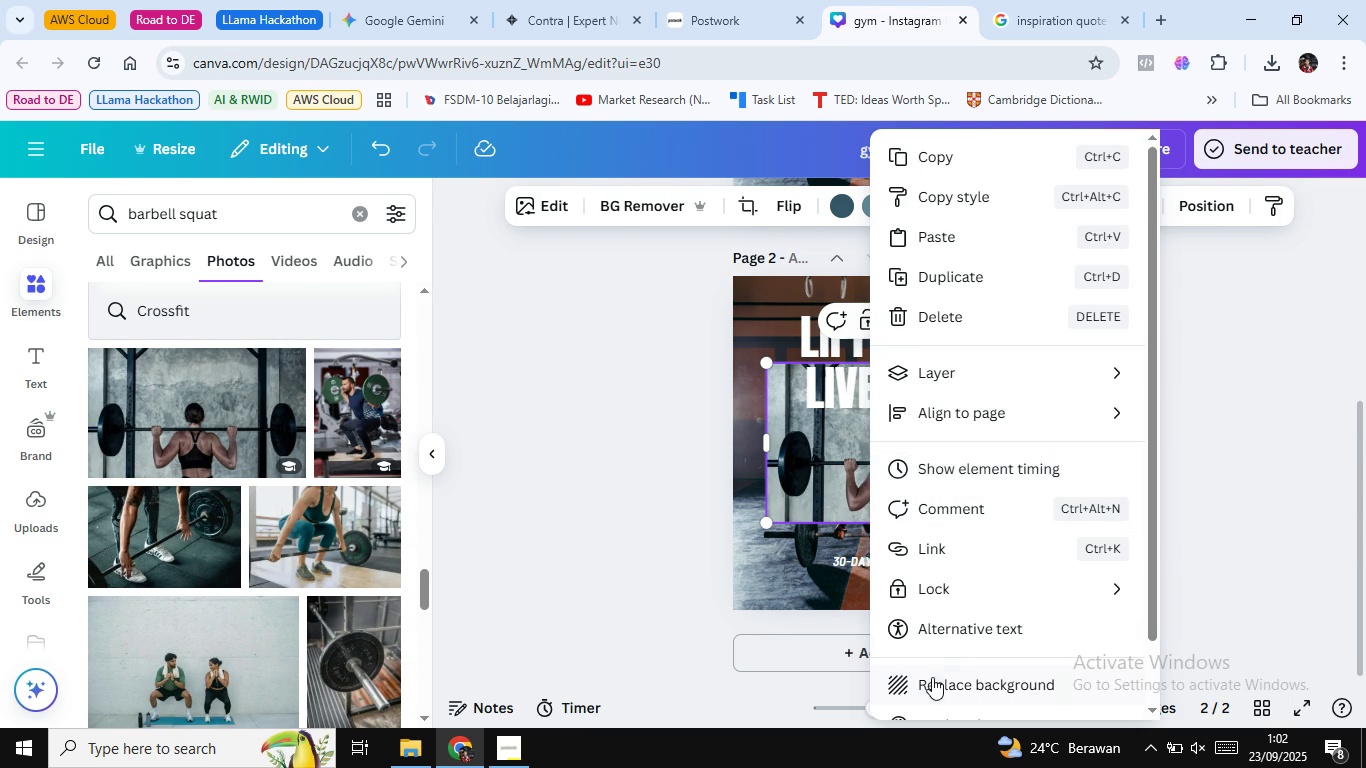 
left_click([932, 677])